 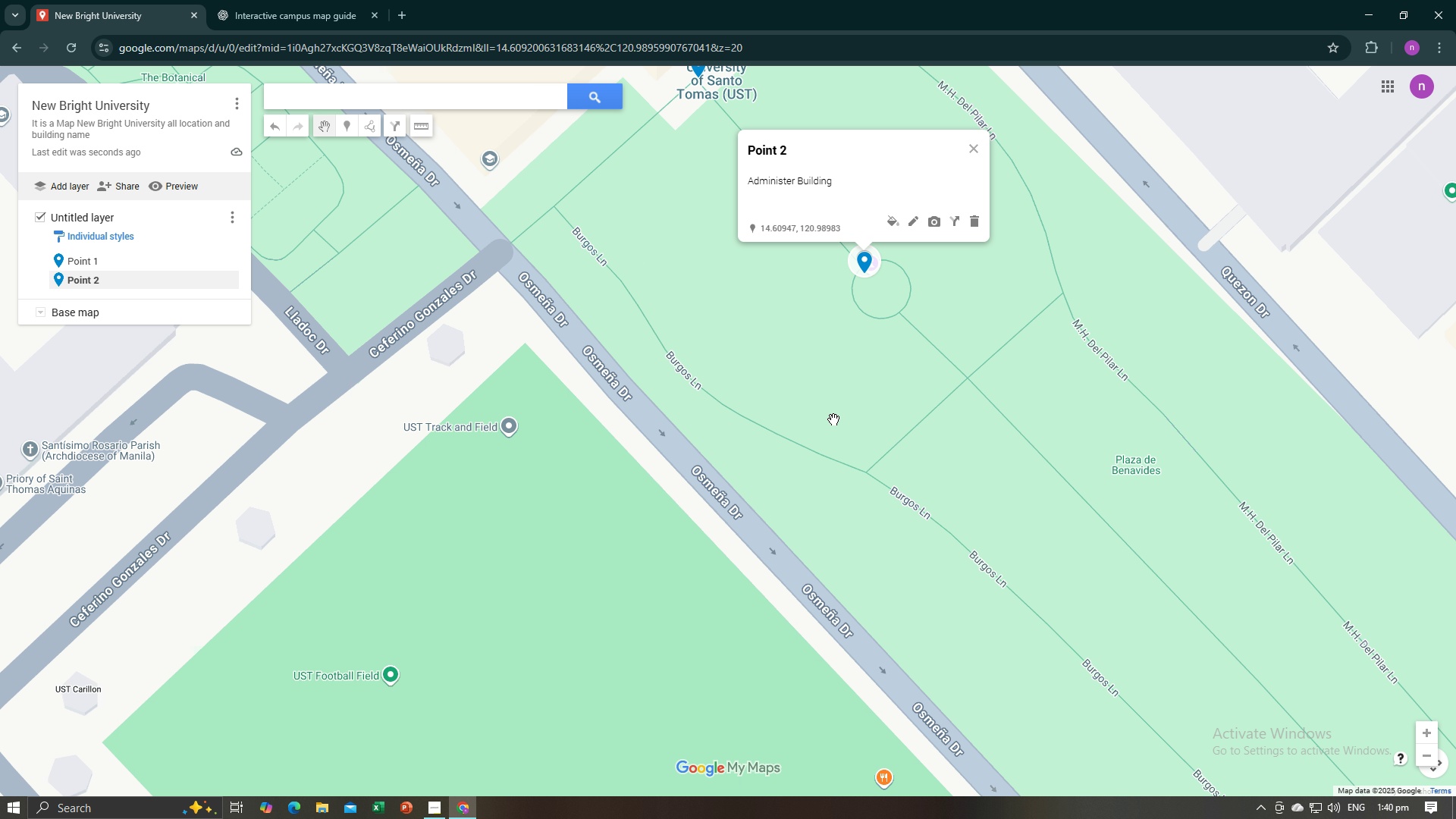 
left_click_drag(start_coordinate=[833, 420], to_coordinate=[632, 387])
 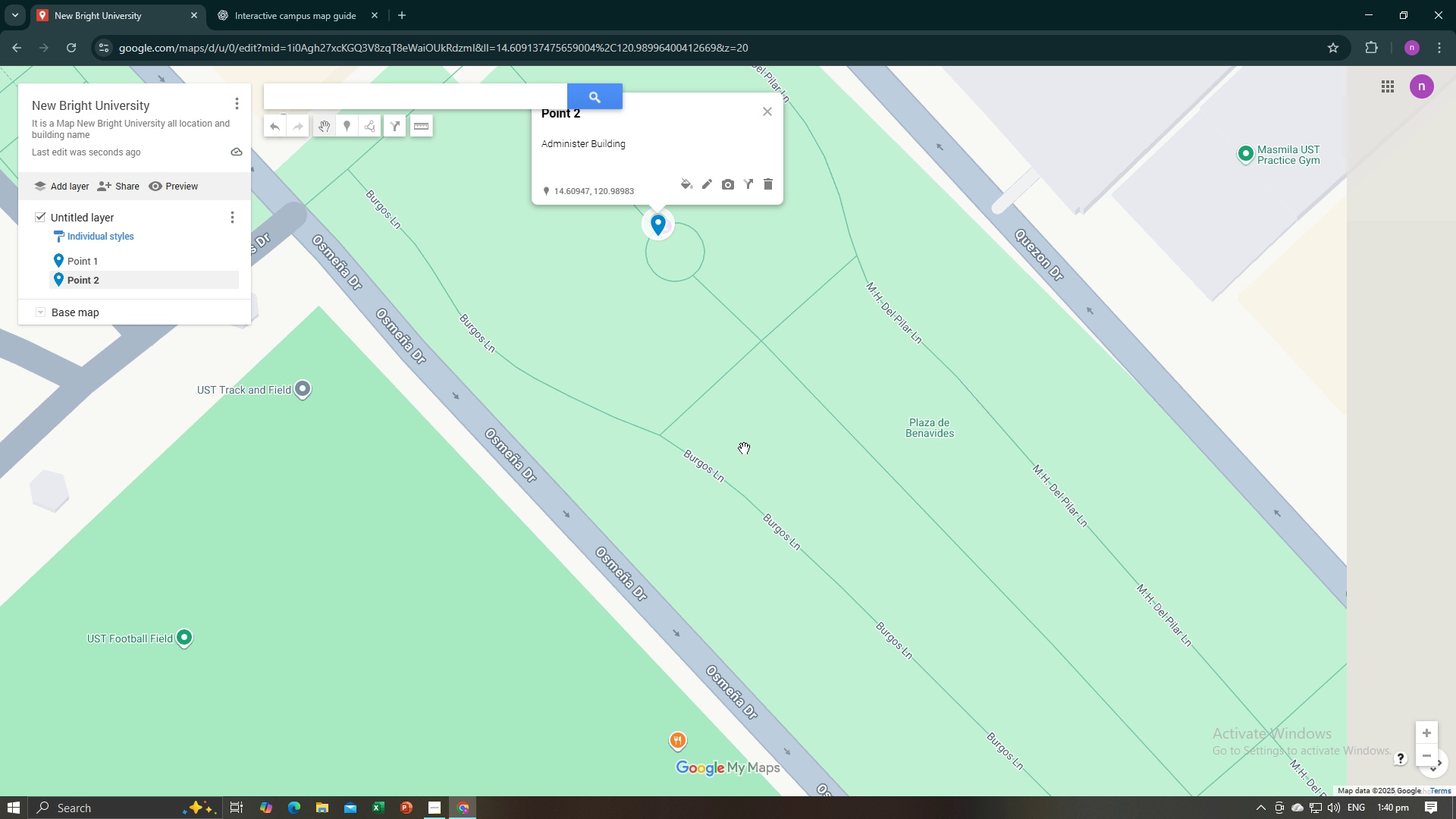 
left_click_drag(start_coordinate=[738, 448], to_coordinate=[650, 404])
 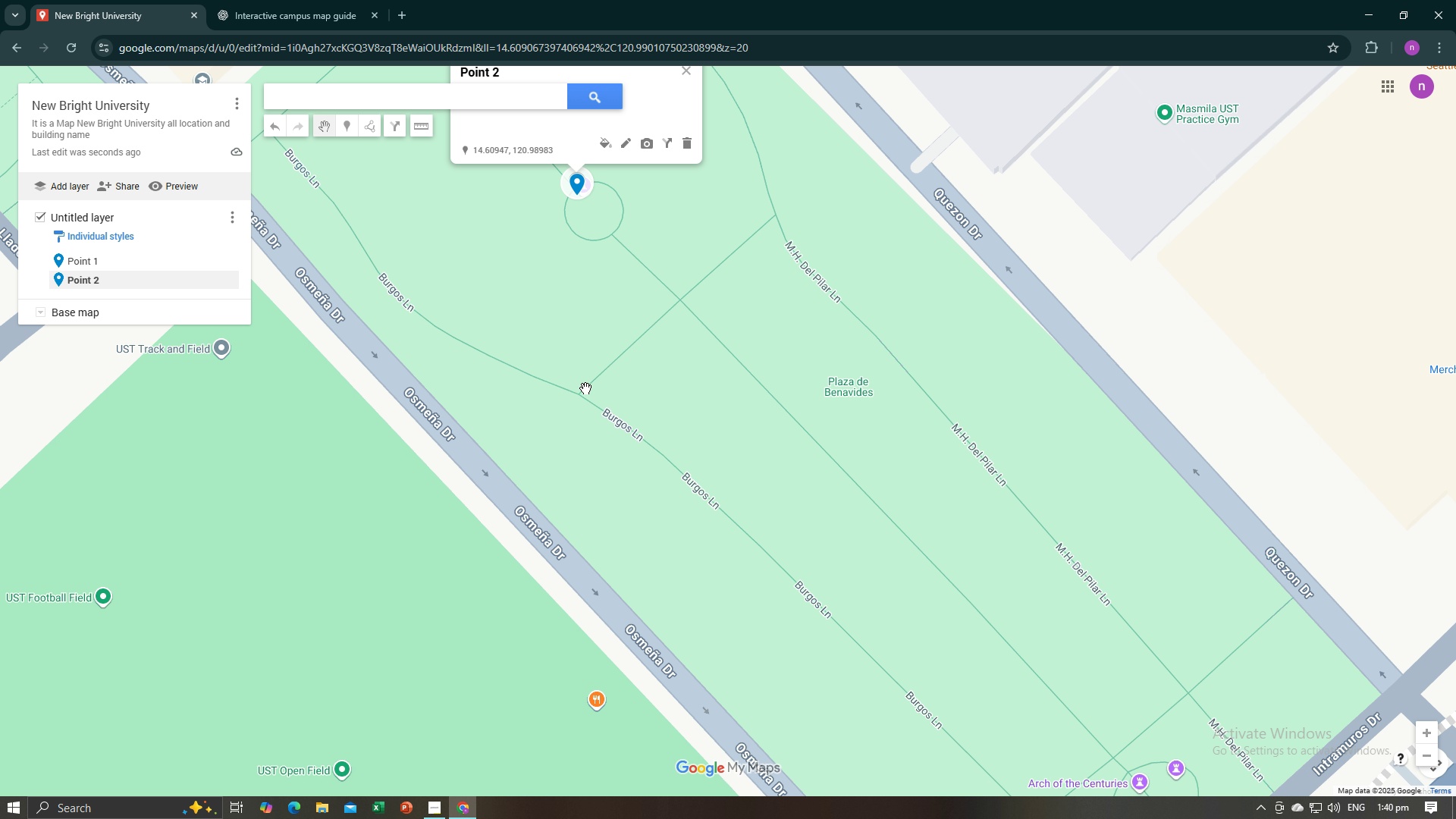 
left_click_drag(start_coordinate=[585, 388], to_coordinate=[846, 601])
 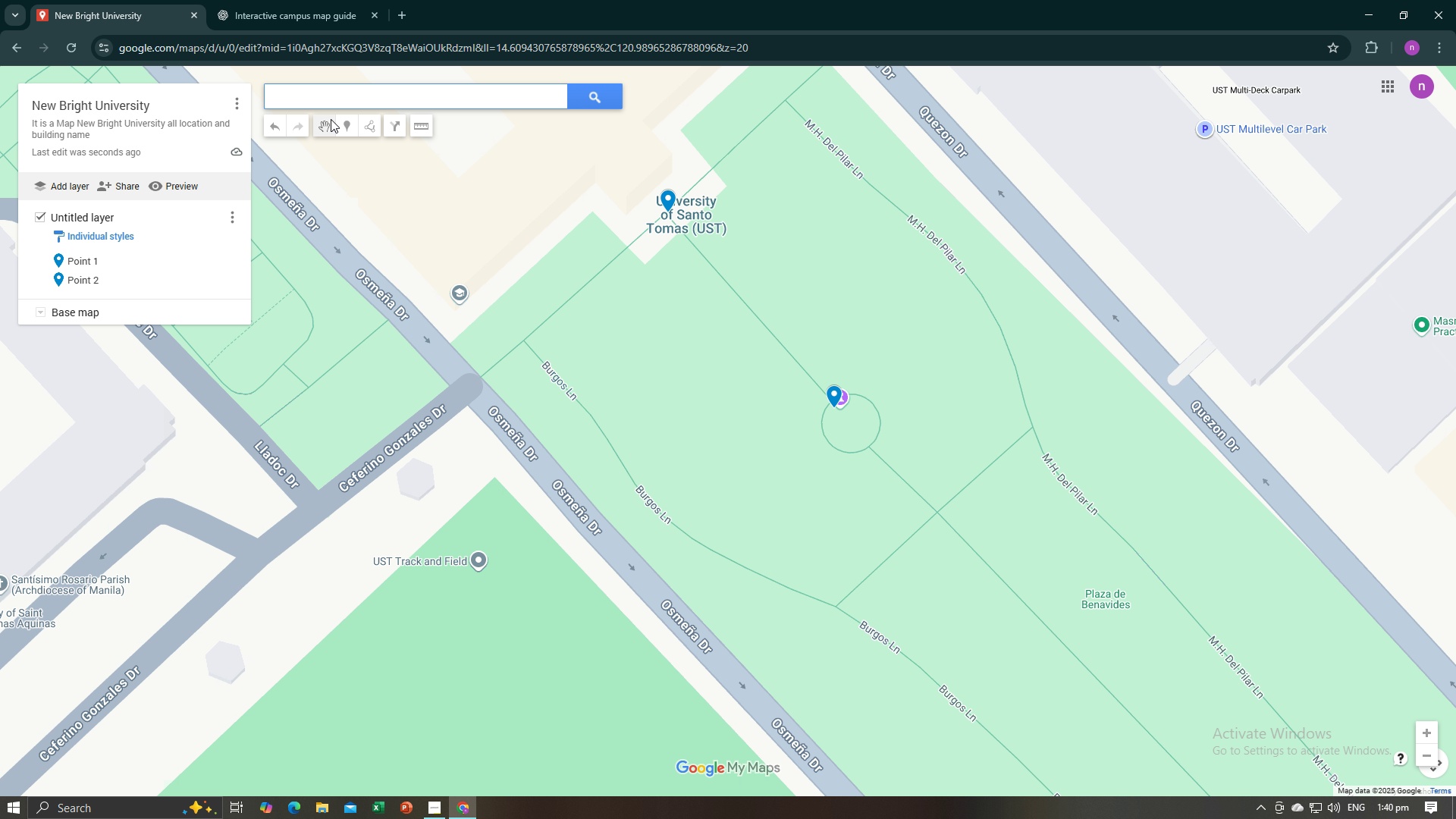 
left_click([346, 123])
 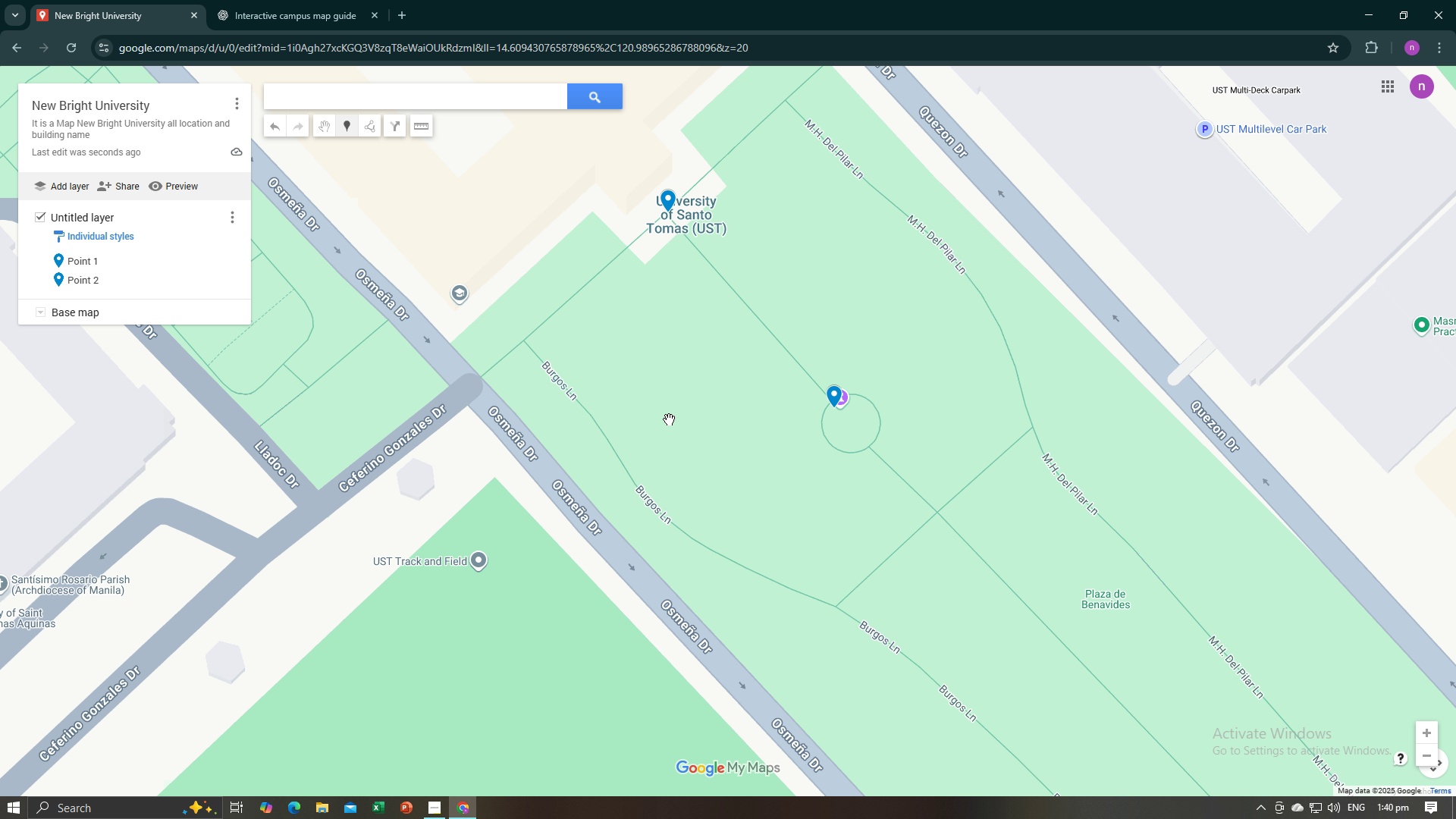 
left_click([669, 419])
 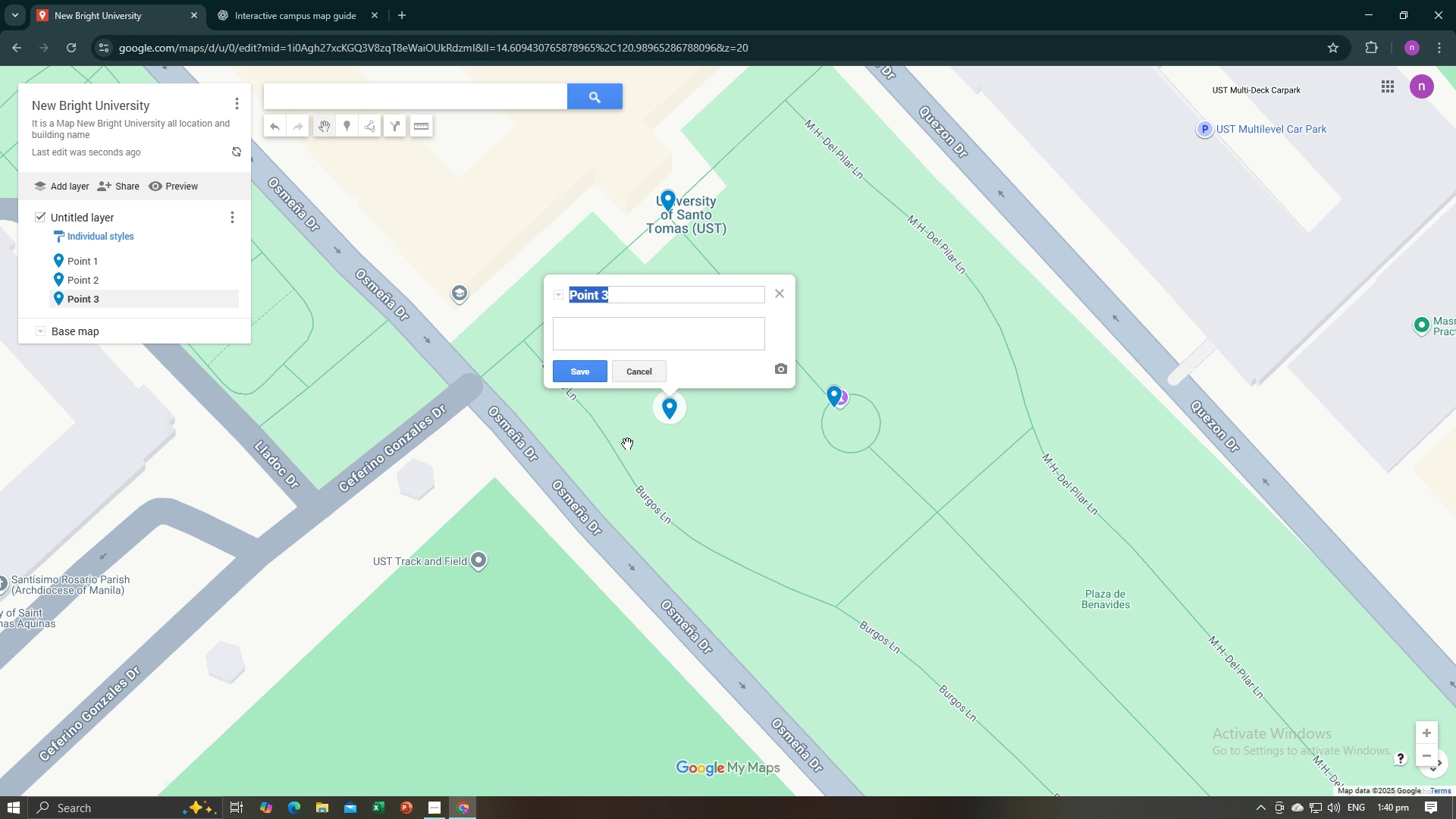 
mouse_move([616, 414])
 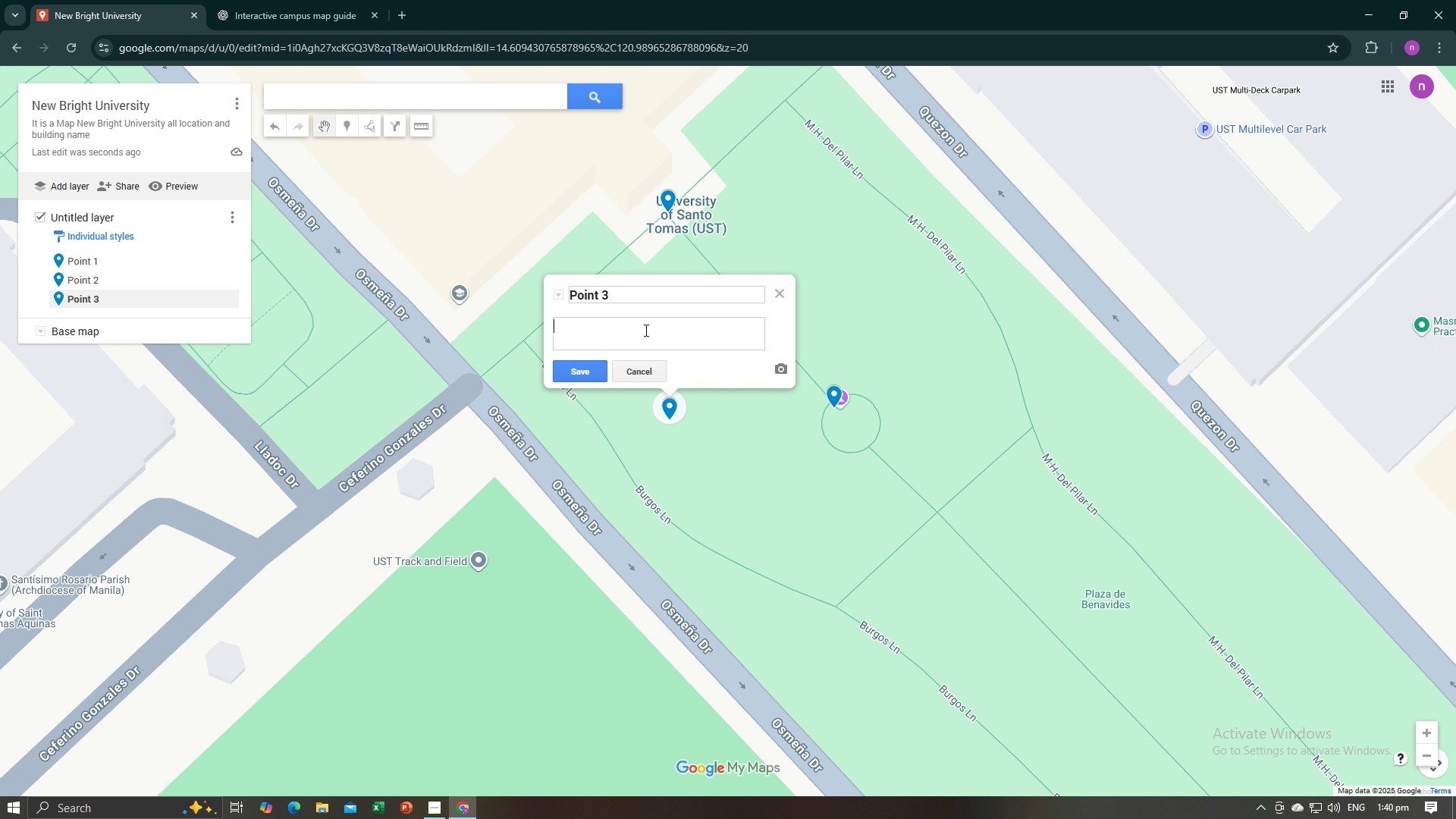 
left_click([645, 330])
 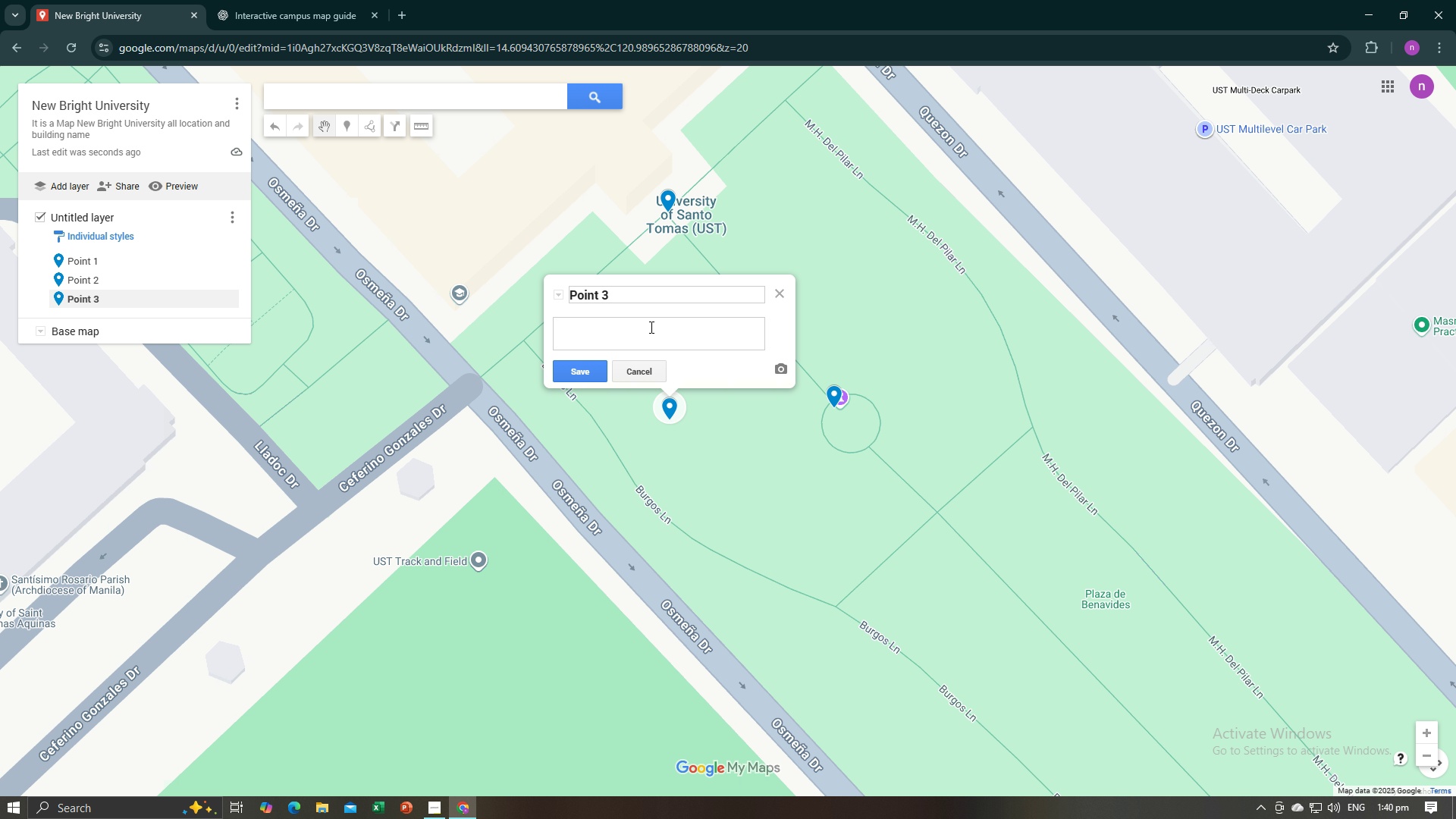 
type(Library)
 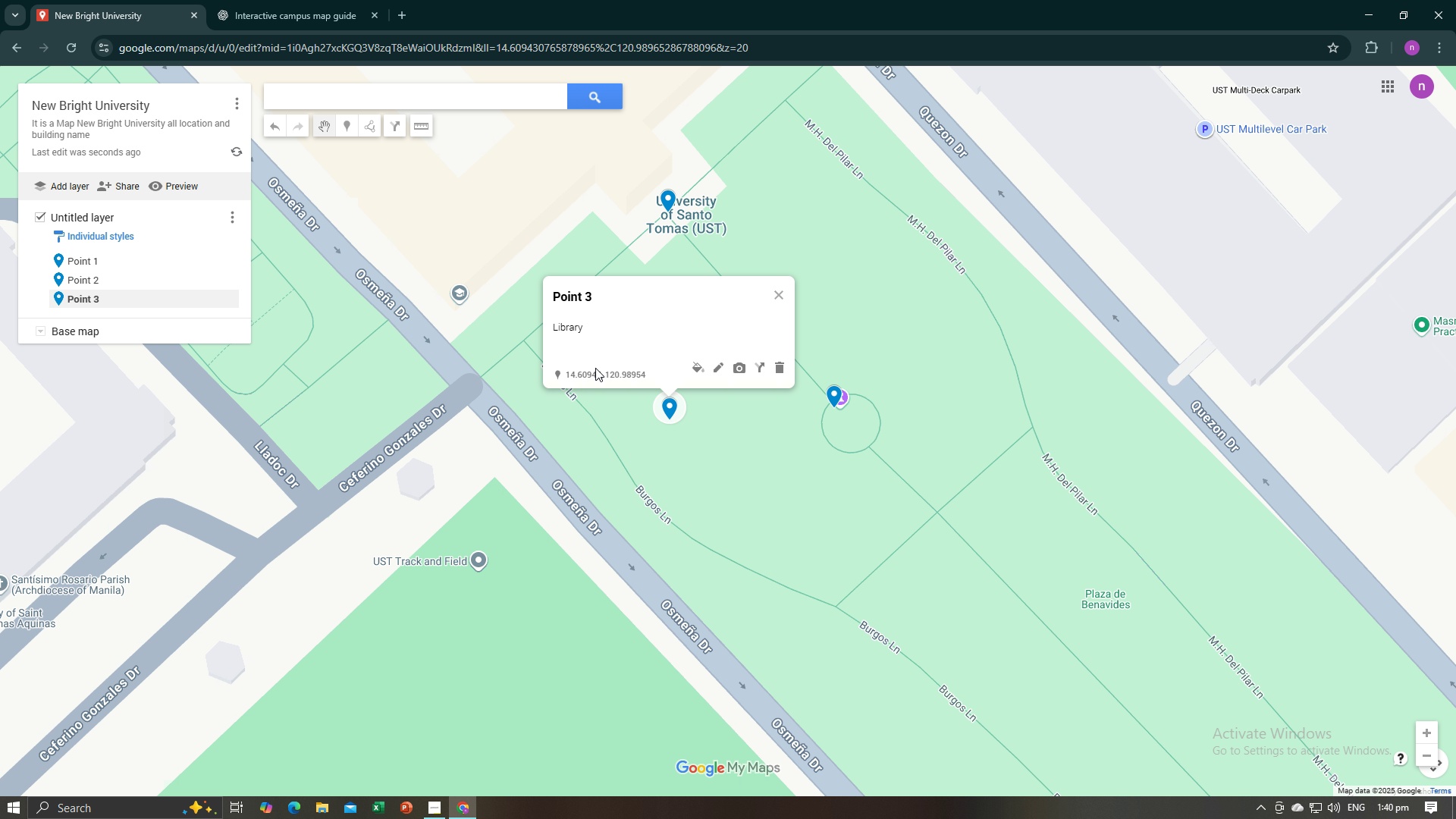 
left_click([736, 475])
 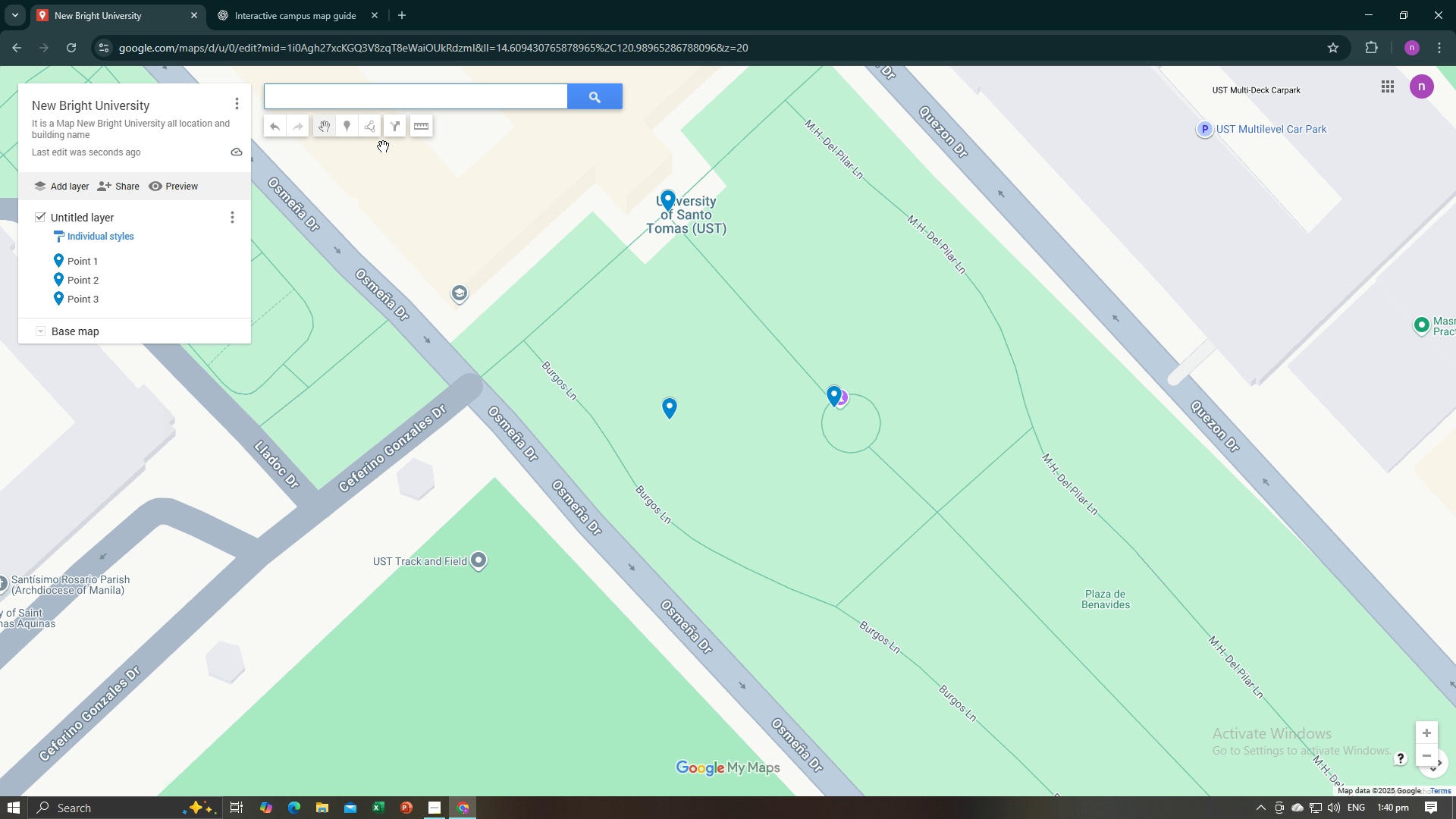 
left_click([353, 139])
 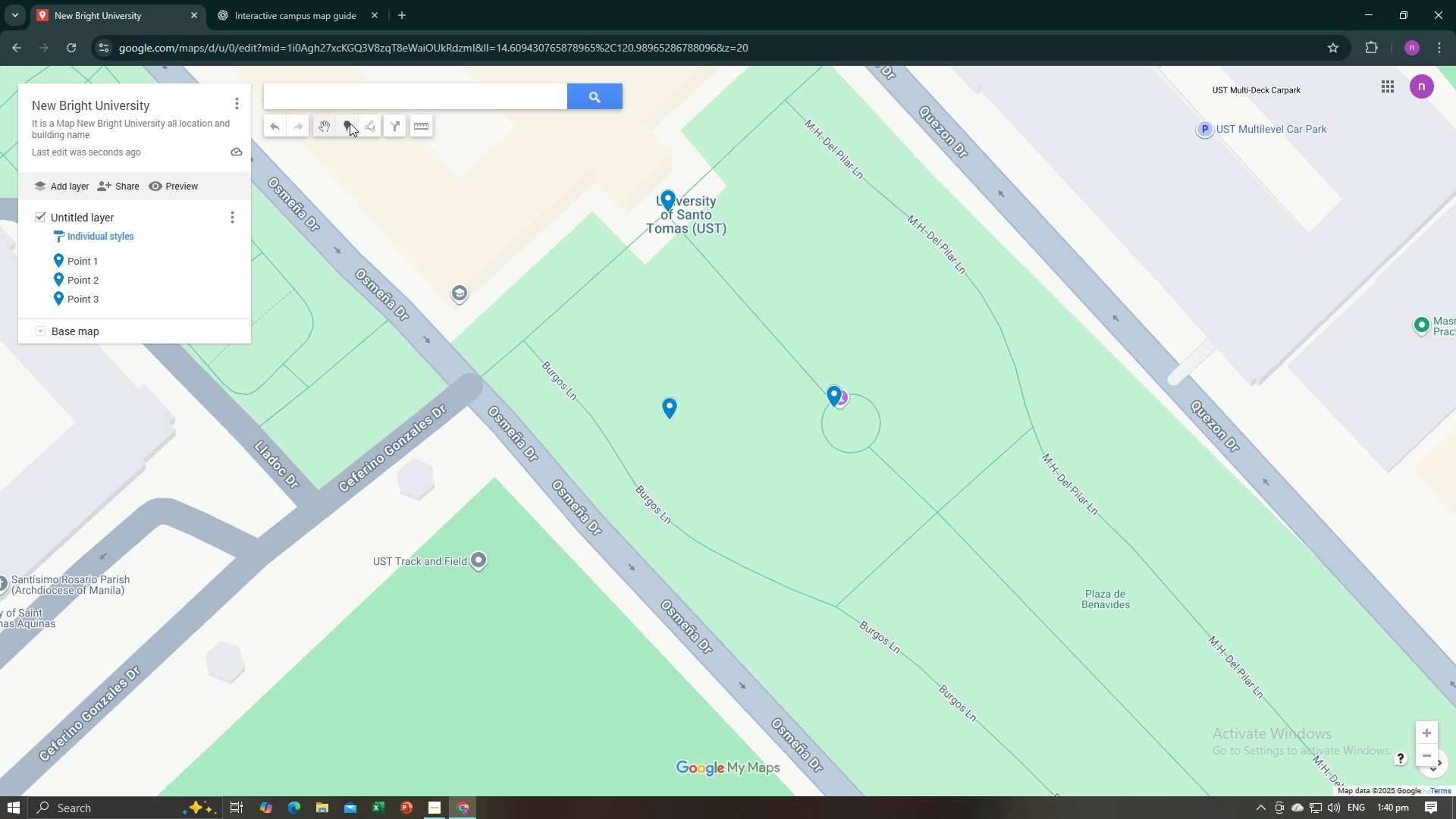 
left_click([350, 123])
 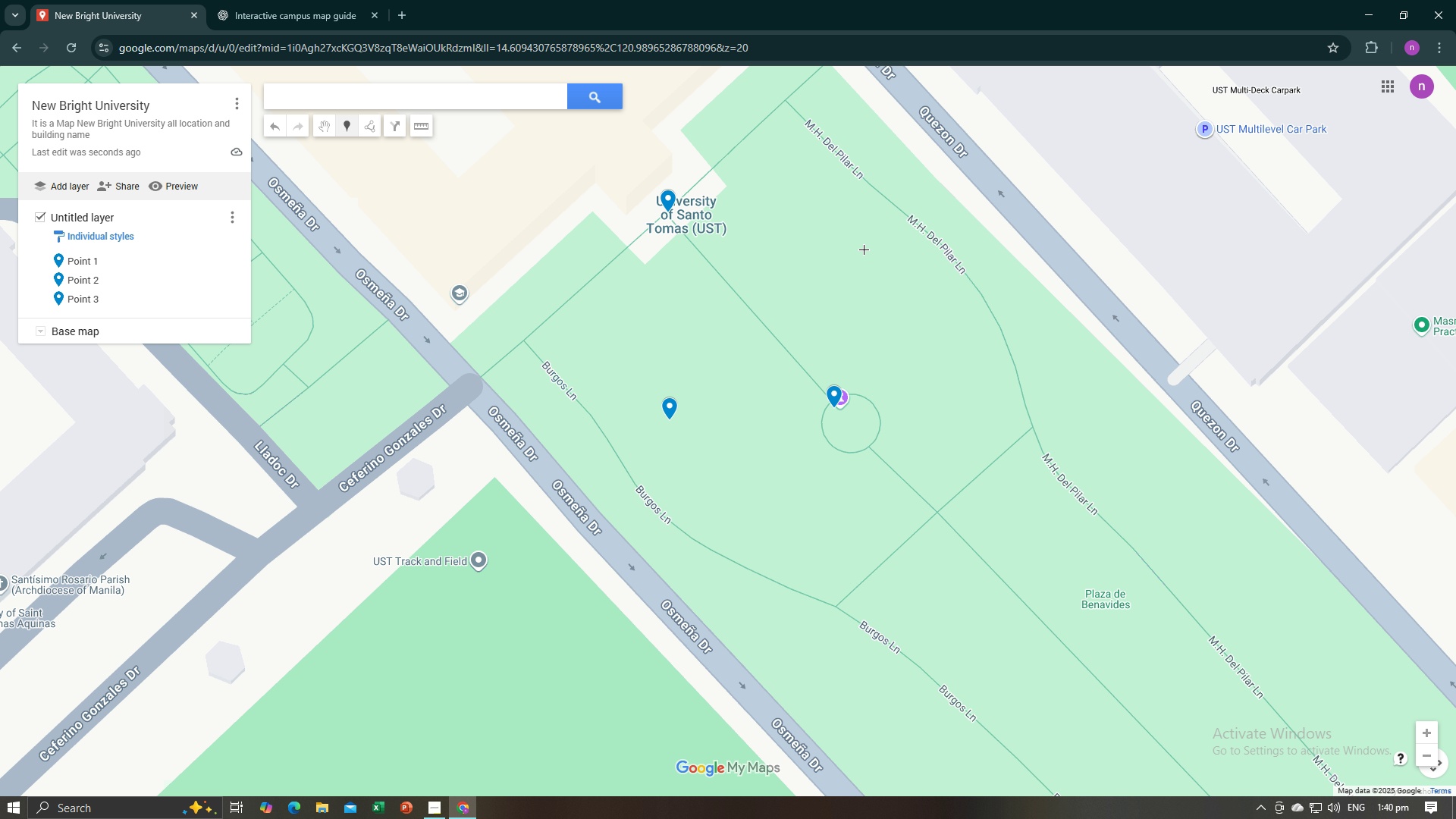 
left_click([863, 251])
 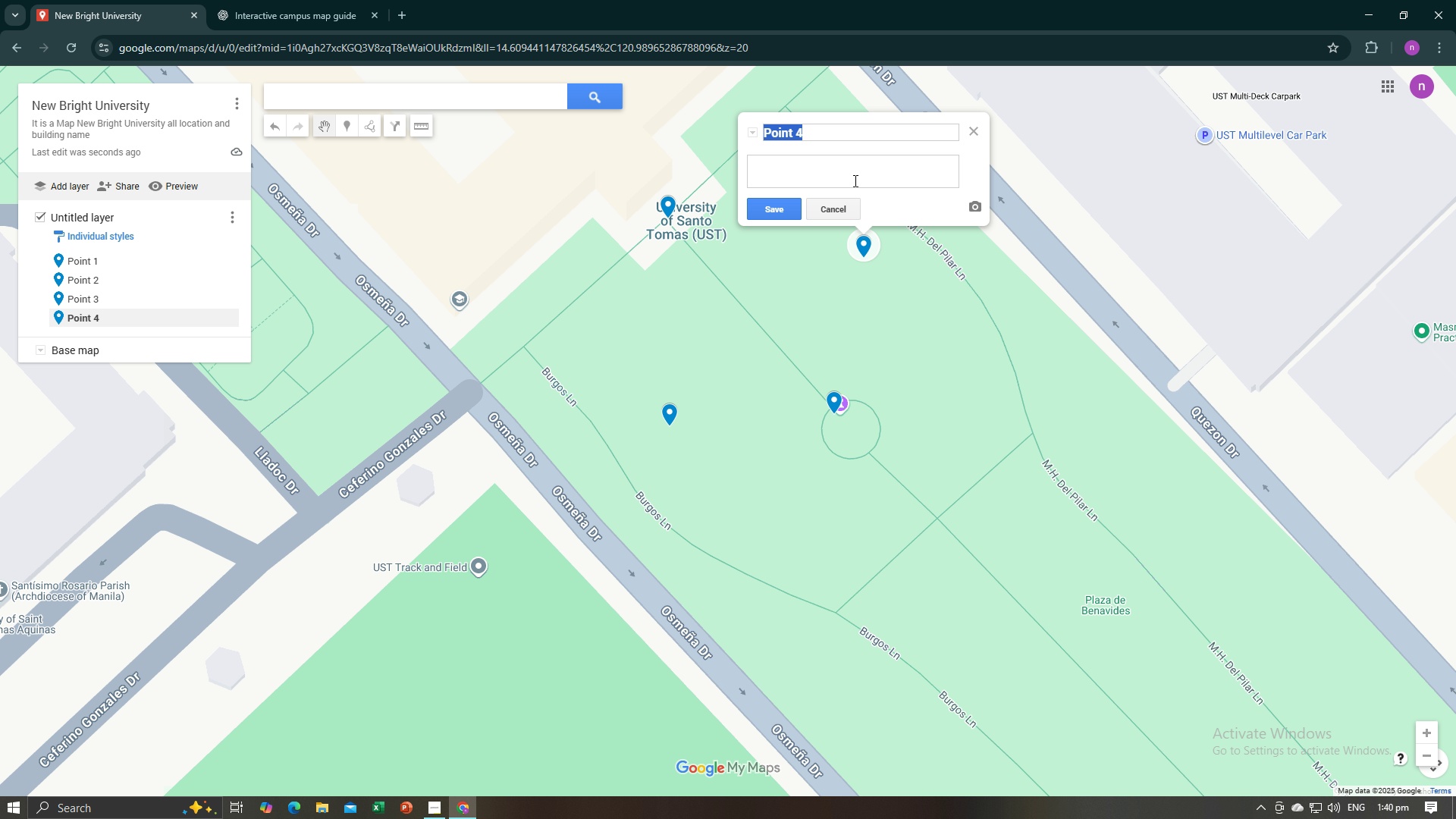 
left_click([849, 170])
 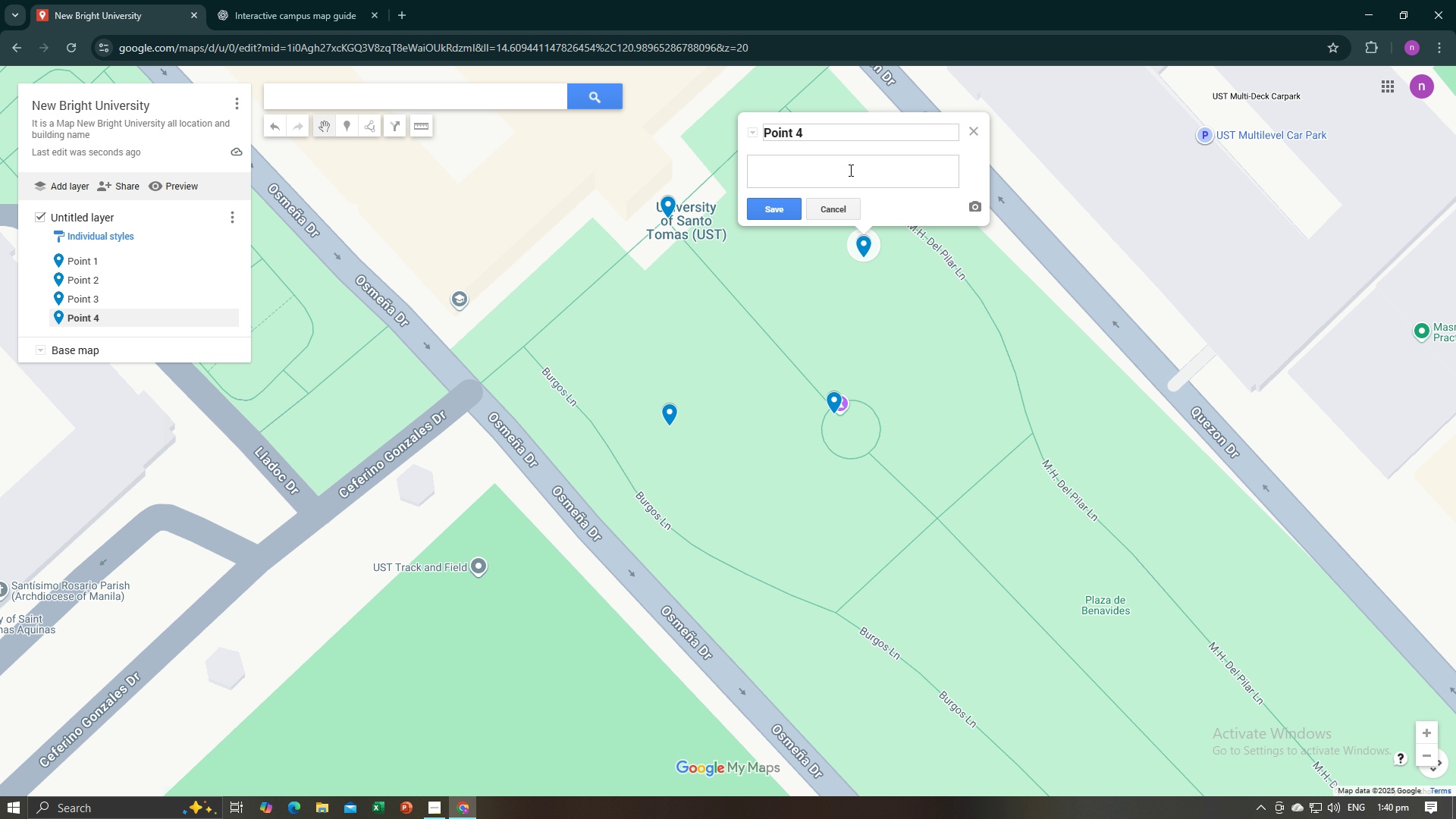 
type(Cafeteria)
 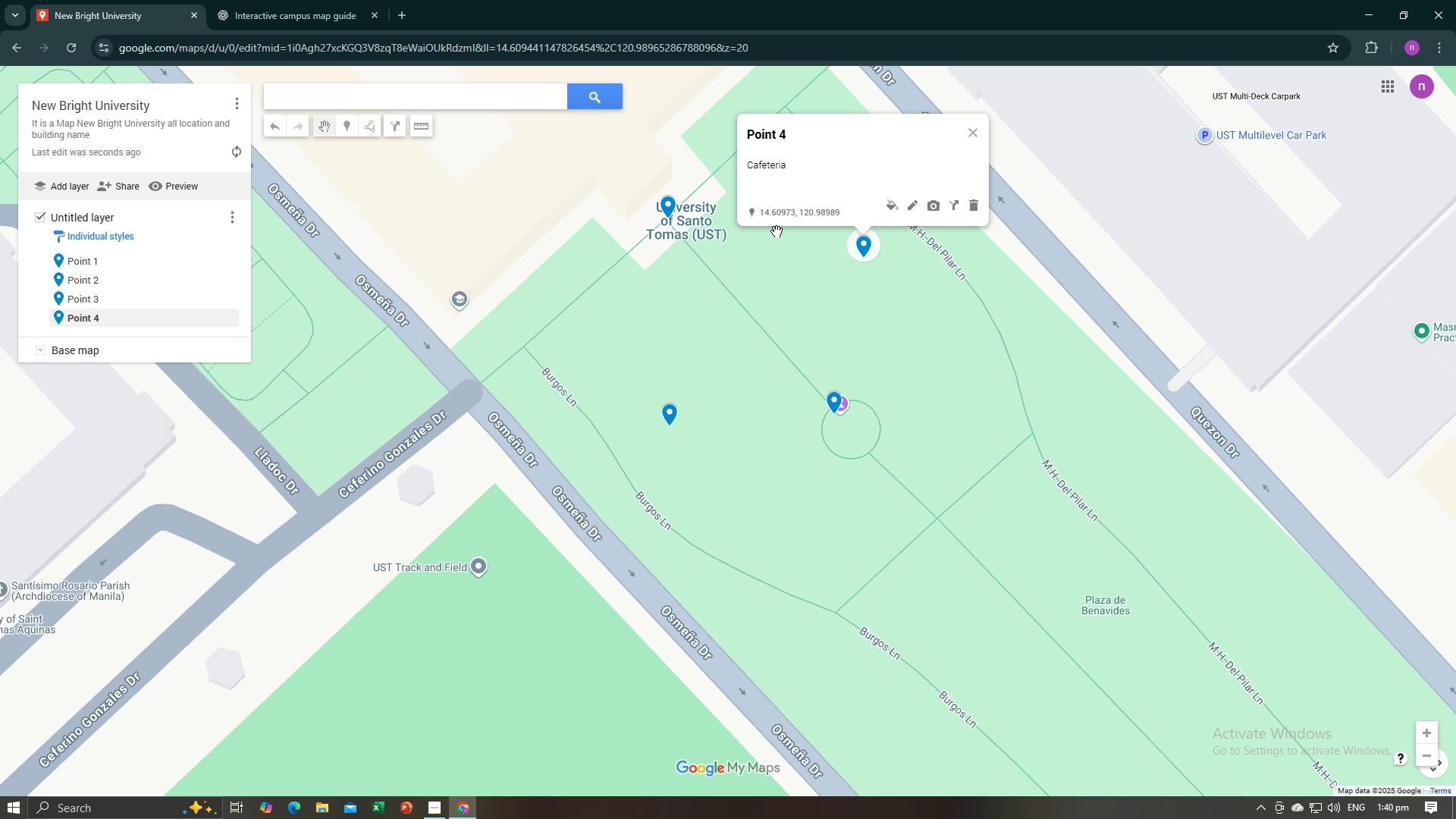 
key(Alt+AltLeft)
 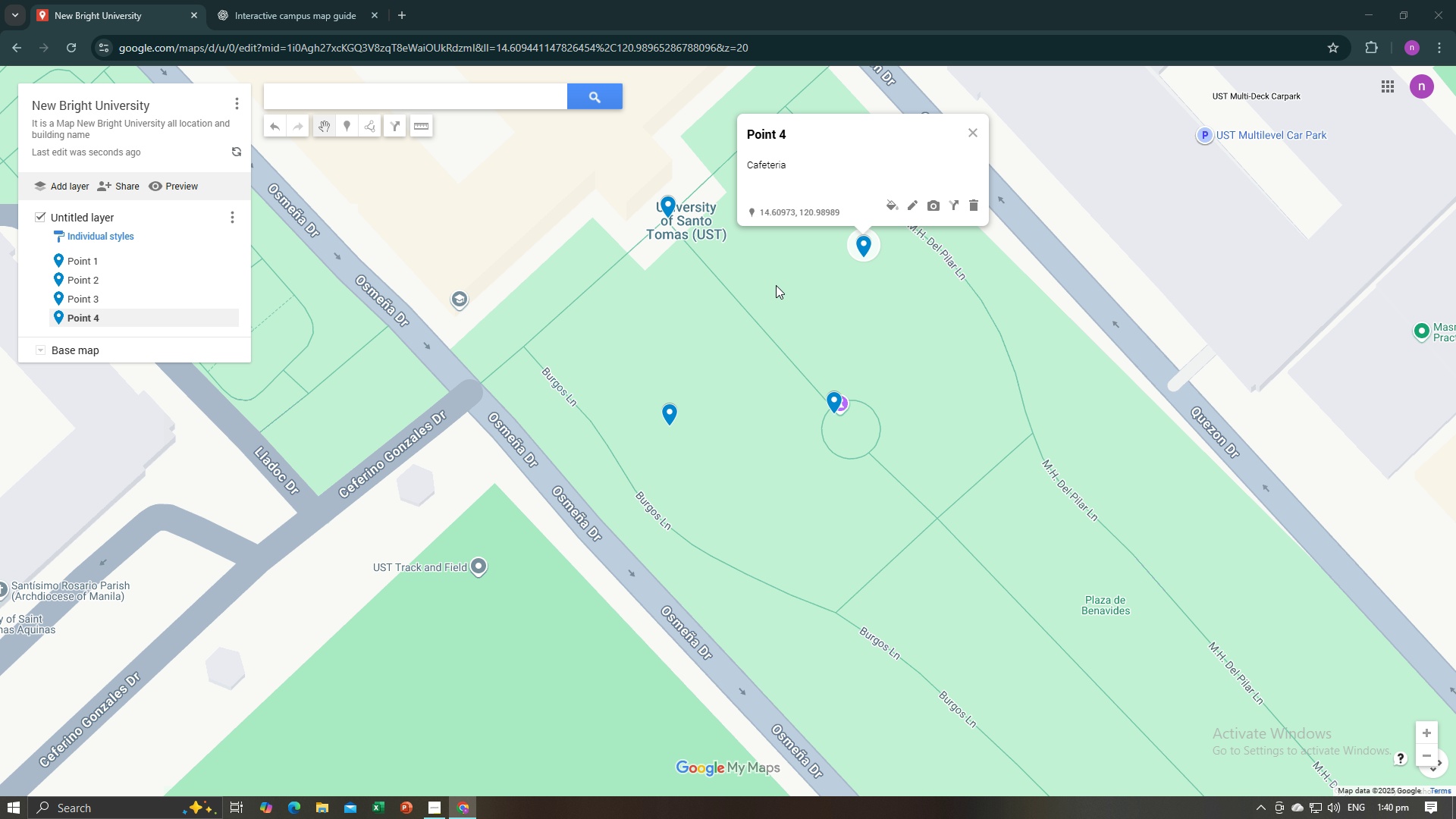 
key(Alt+Tab)